 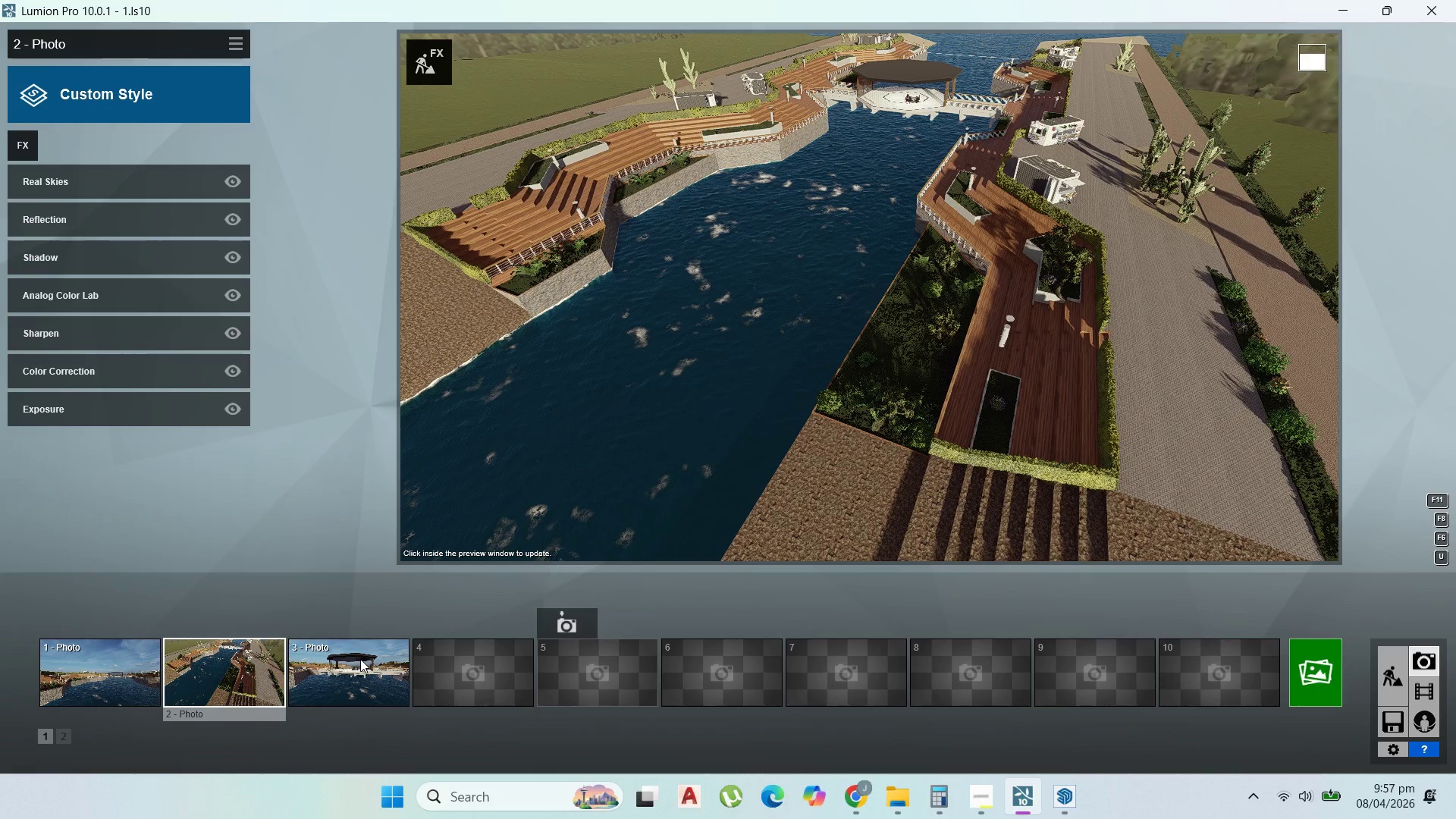 
double_click([360, 659])
 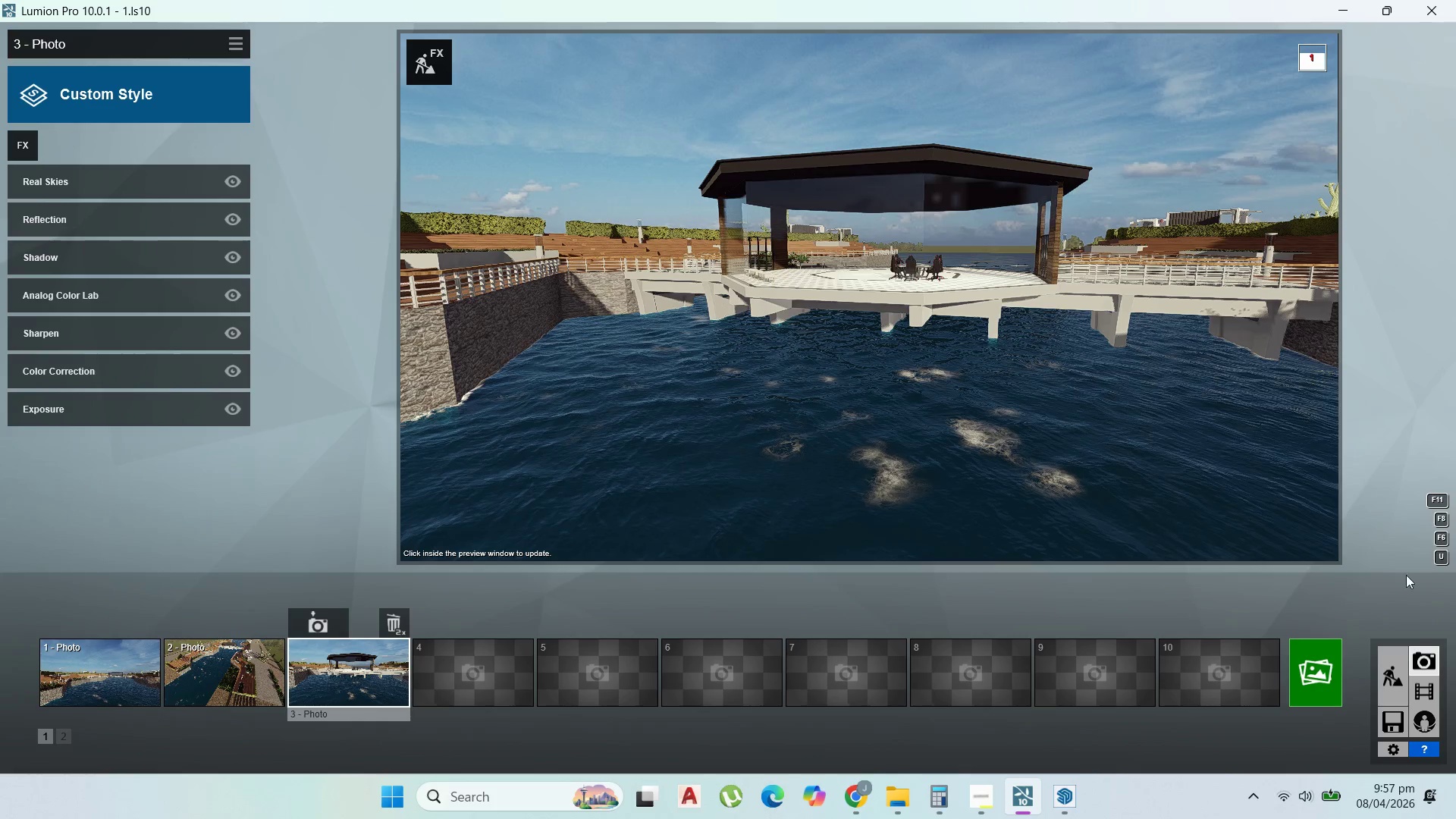 
left_click([1328, 657])
 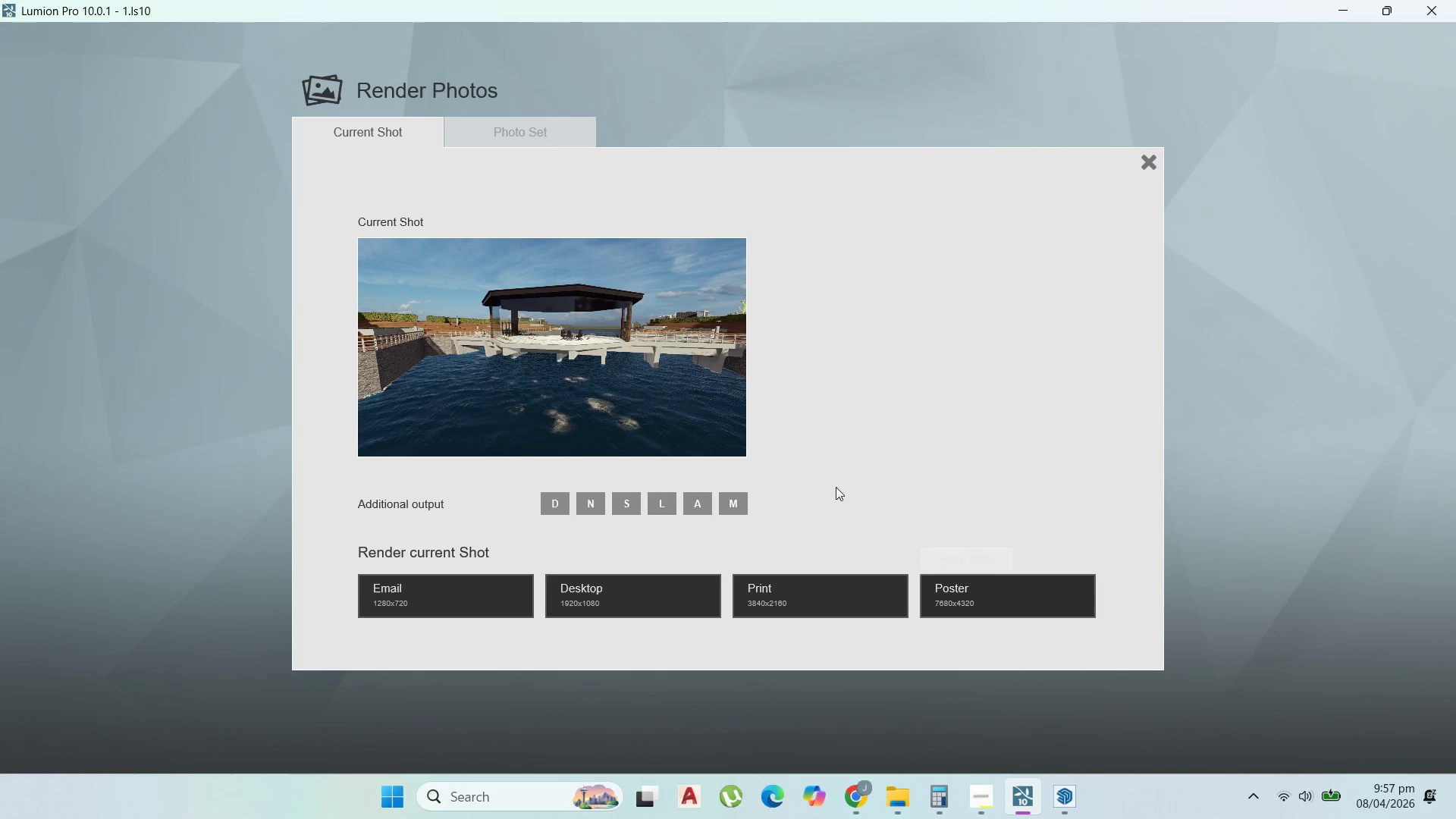 
left_click([837, 594])
 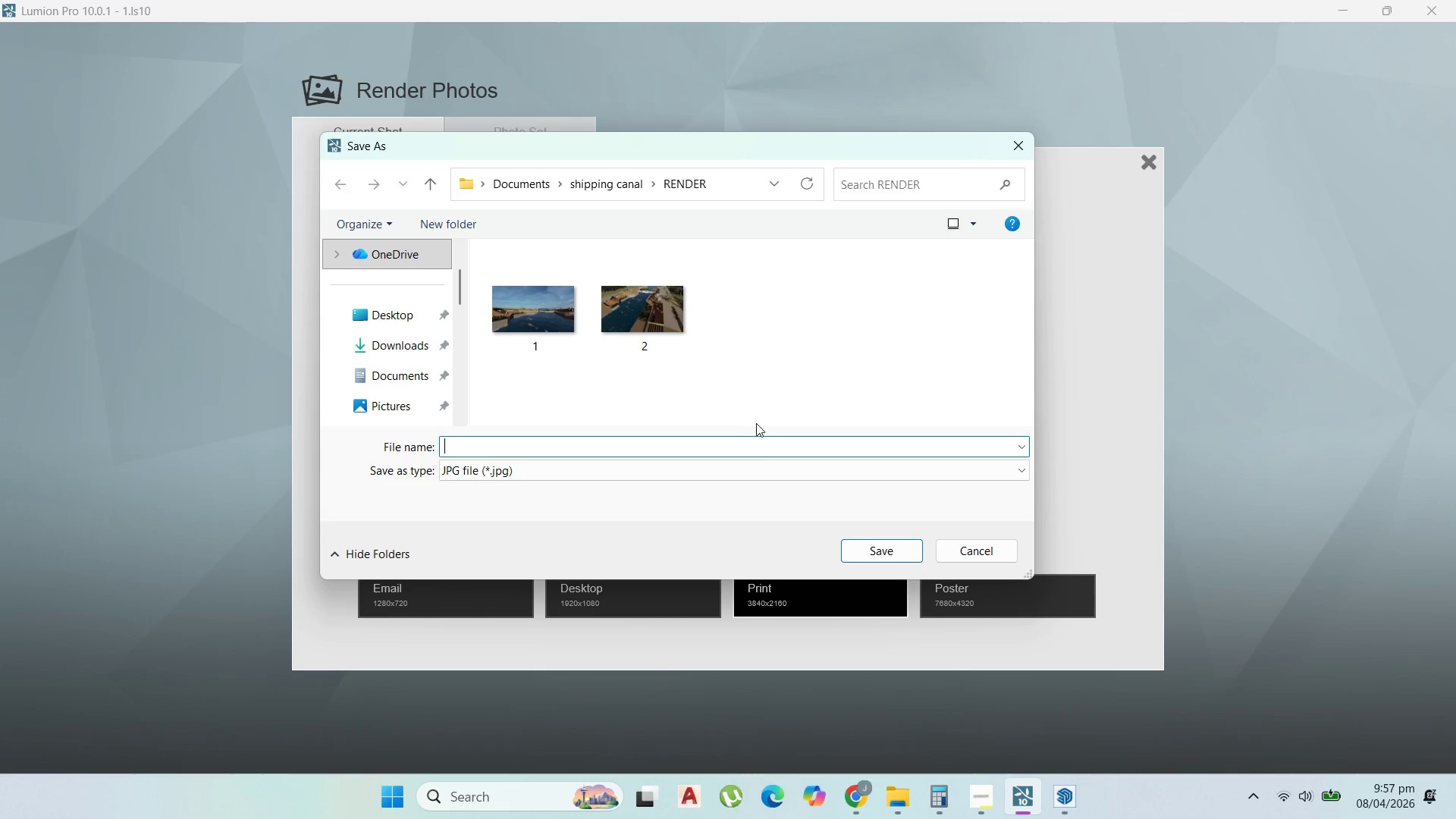 
key(3)
 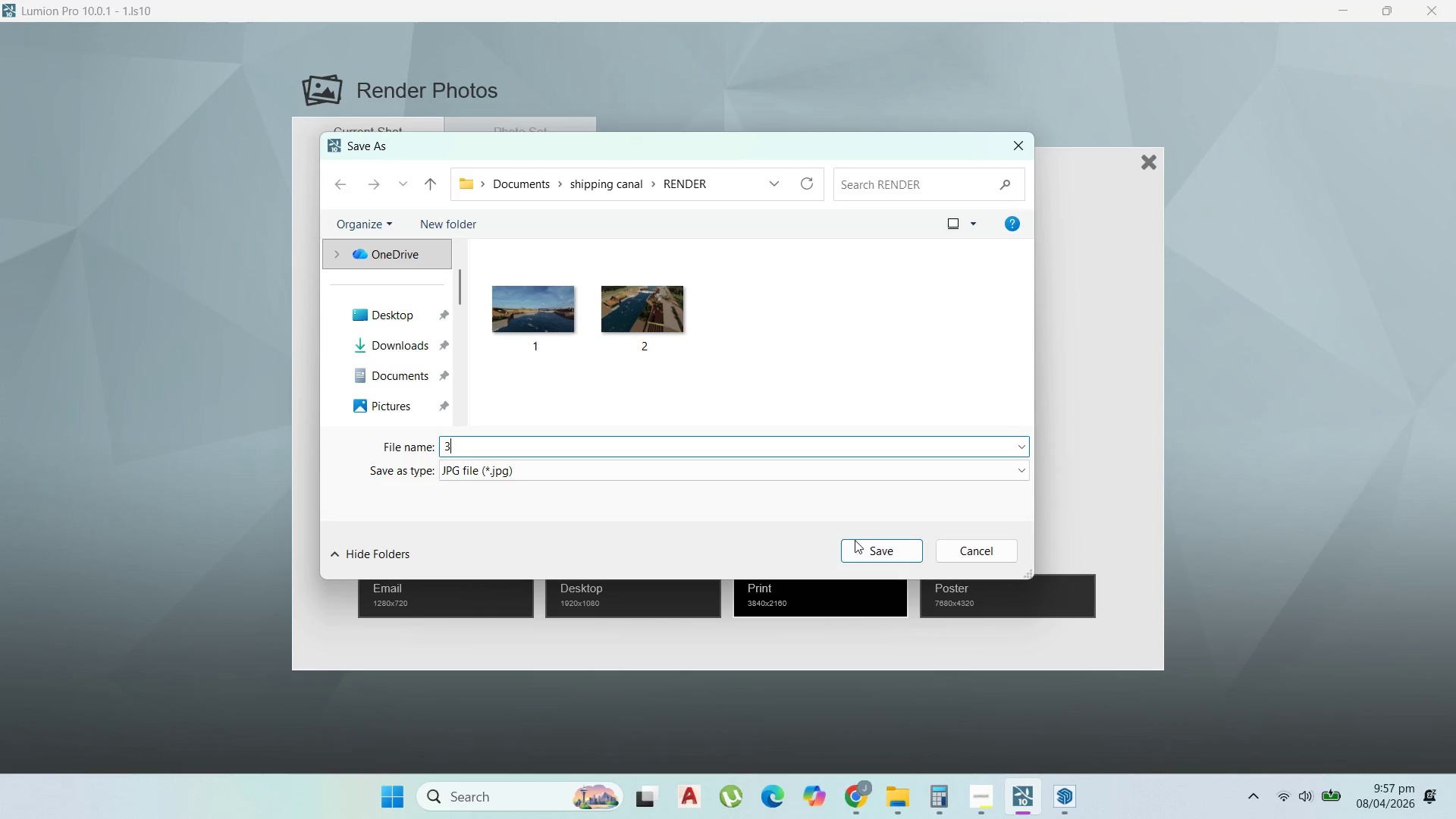 
left_click([865, 545])
 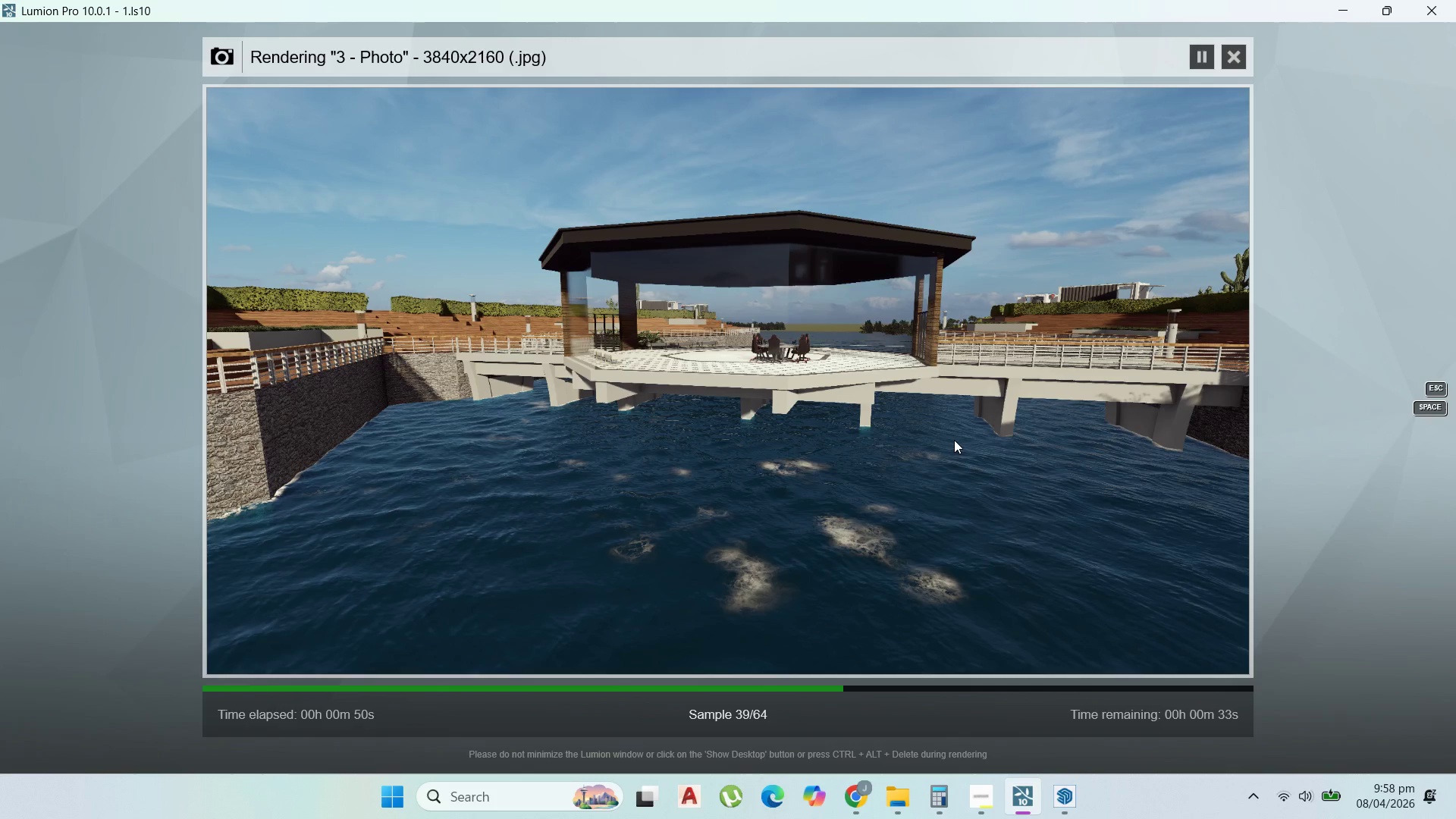 
wait(62.25)
 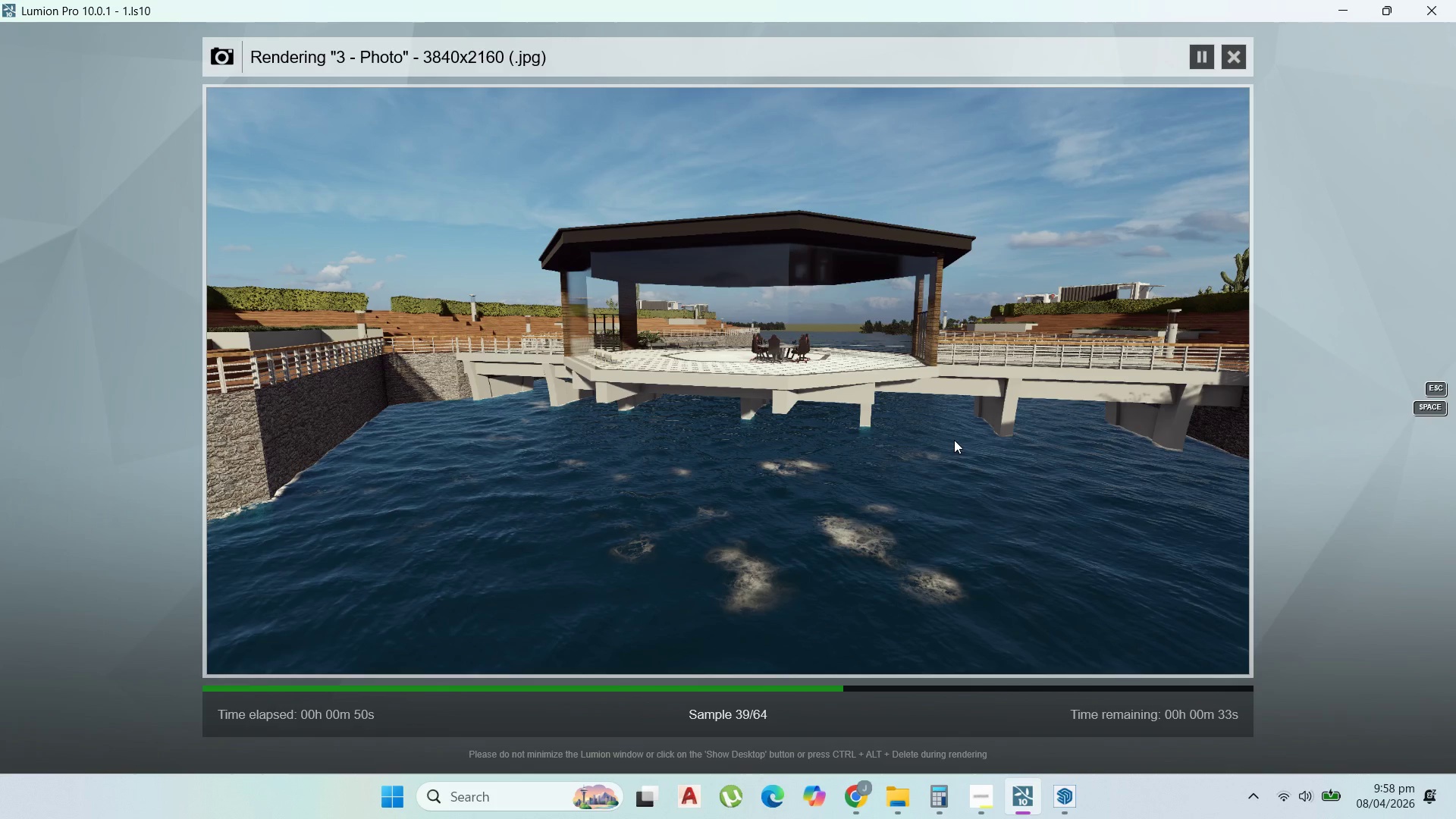 
left_click([1219, 401])
 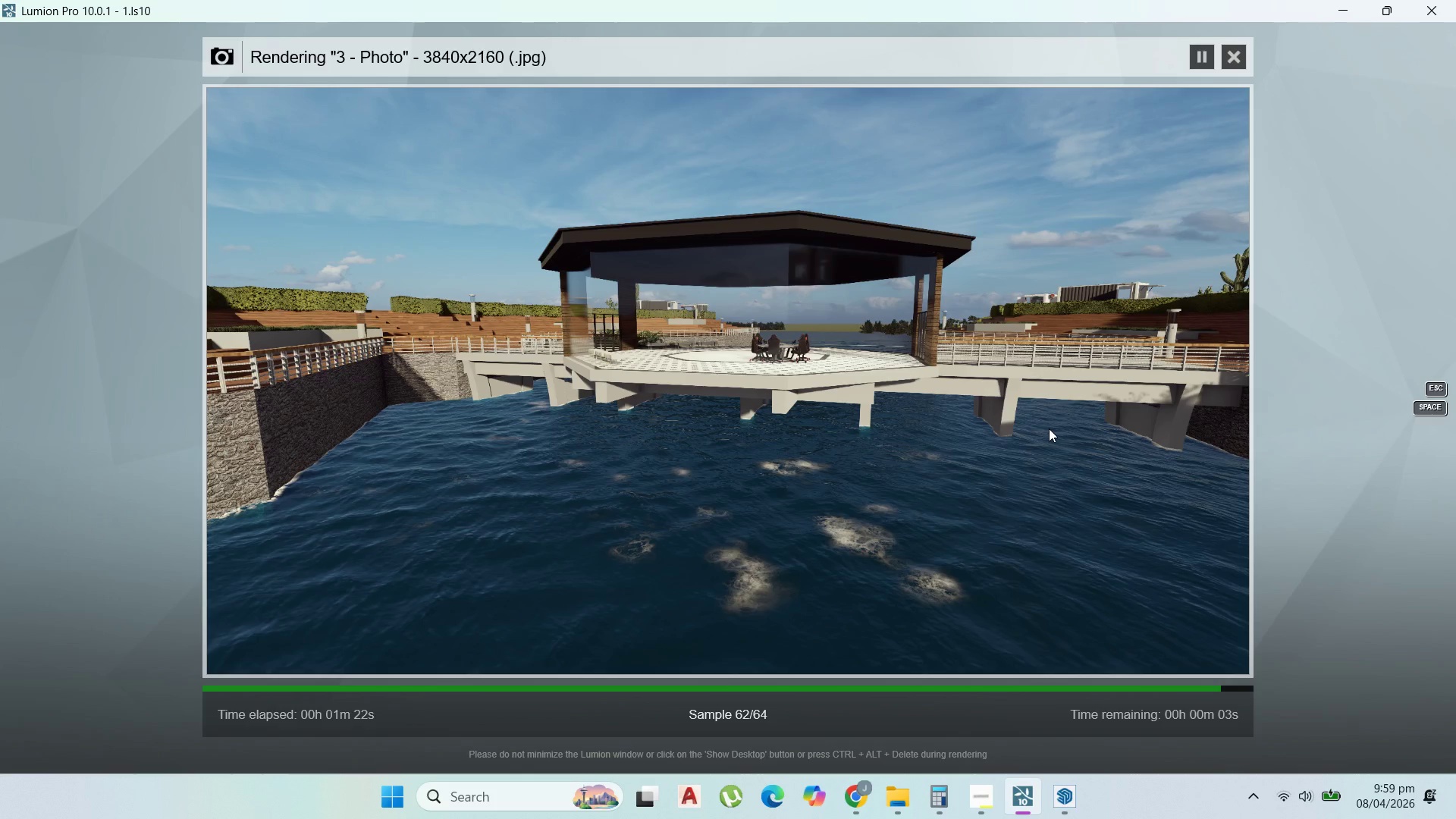 
wait(30.78)
 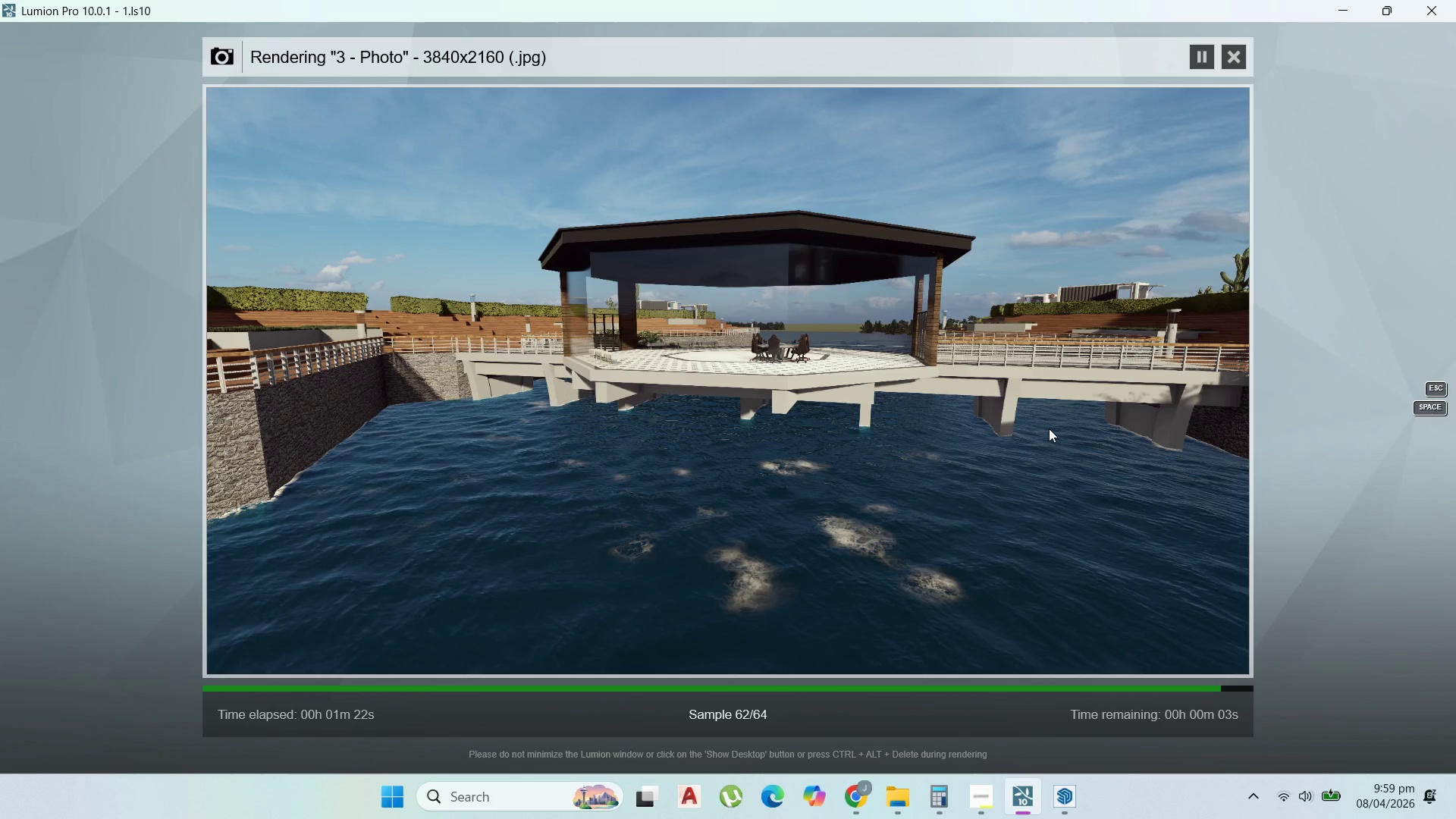 
left_click([1169, 645])
 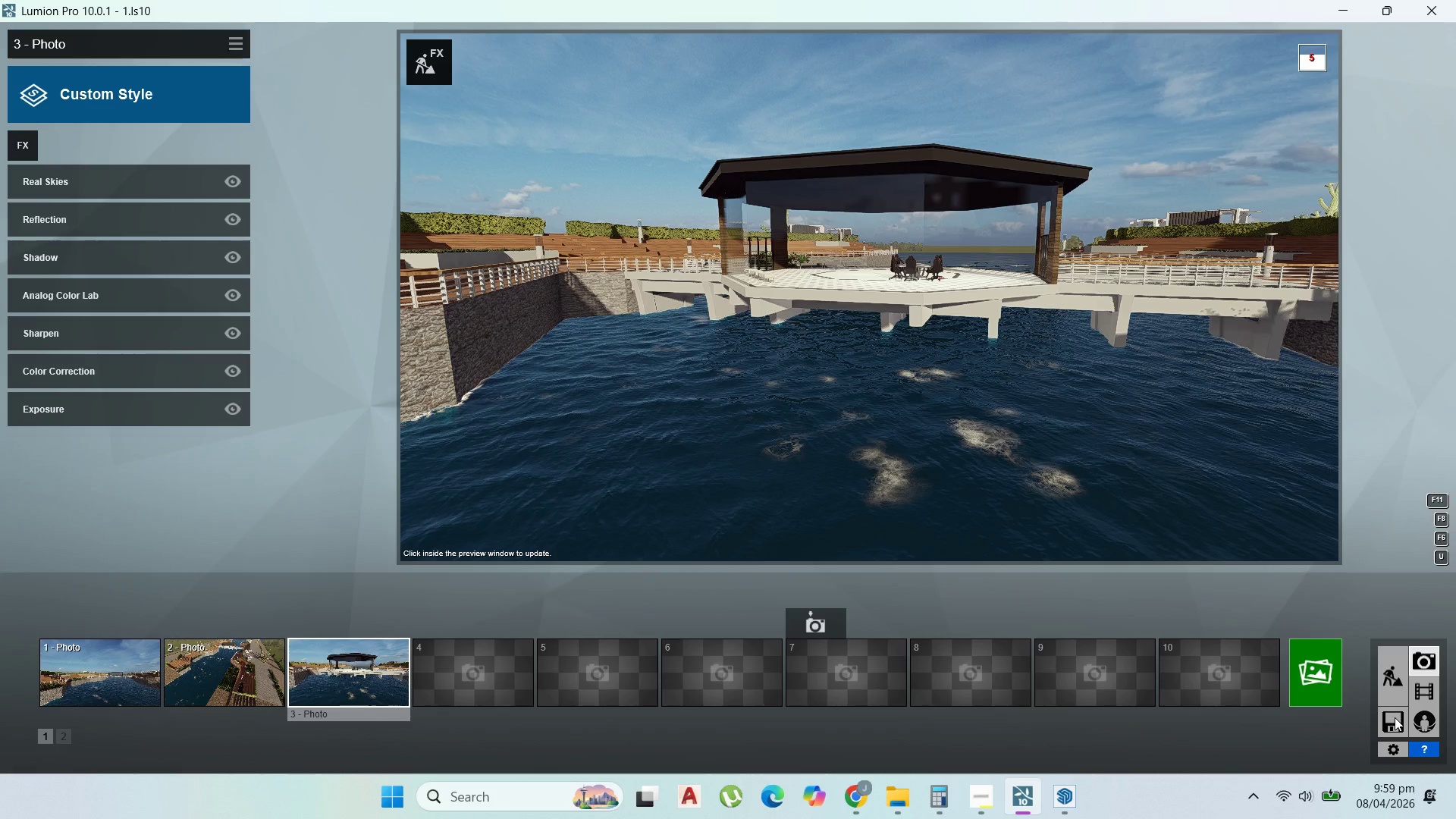 
wait(5.78)
 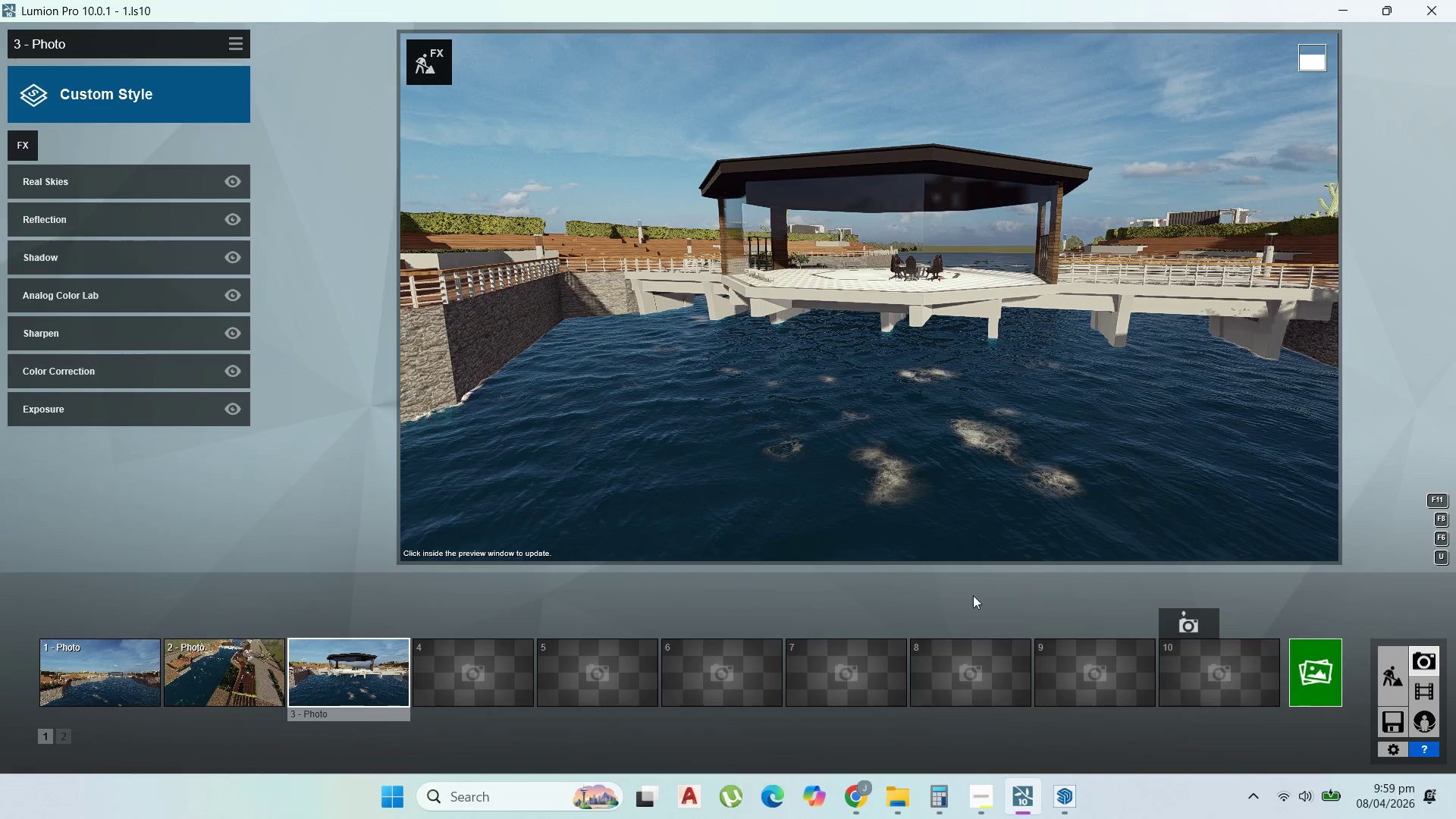 
double_click([1395, 717])
 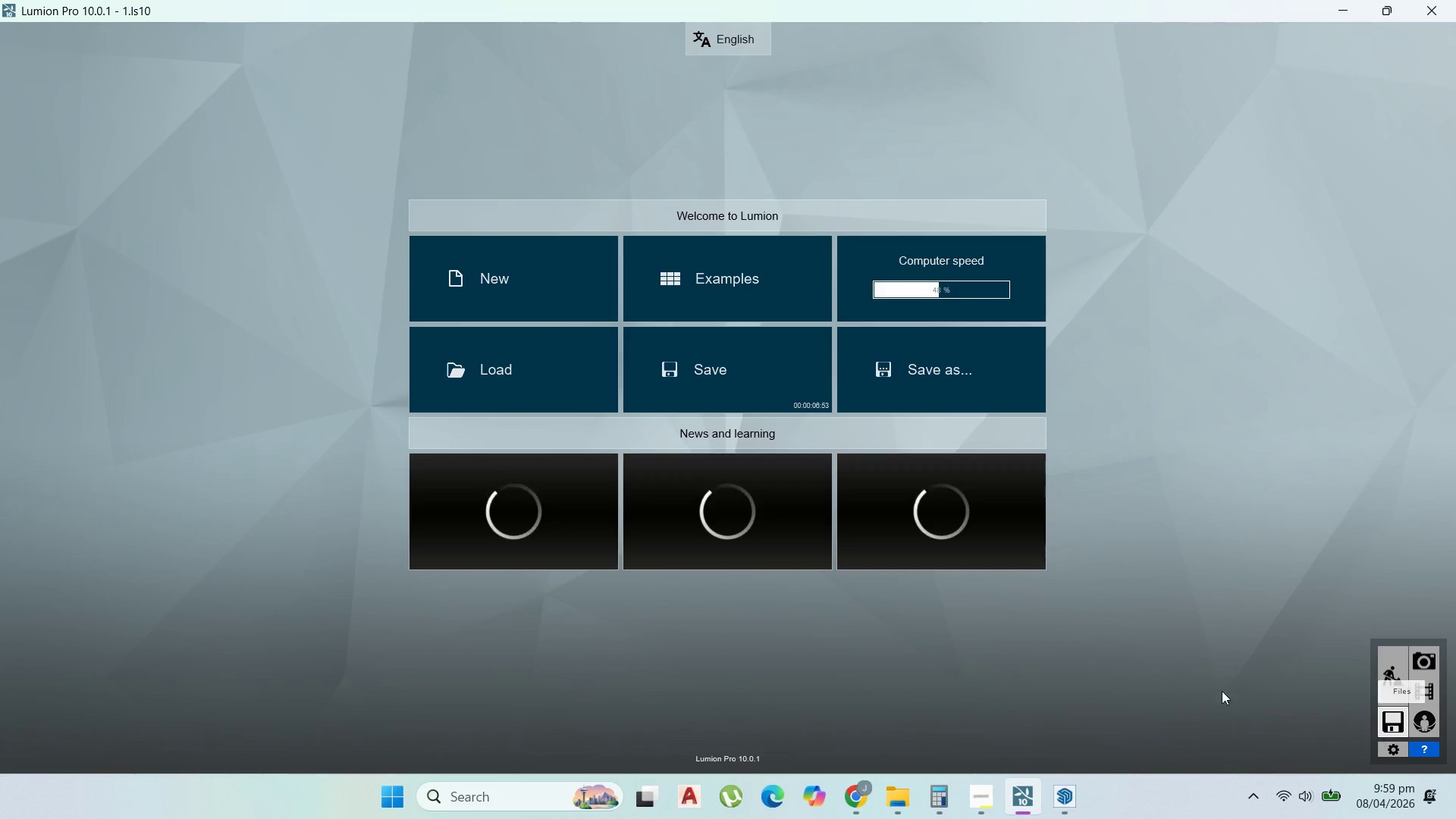 
left_click([783, 382])
 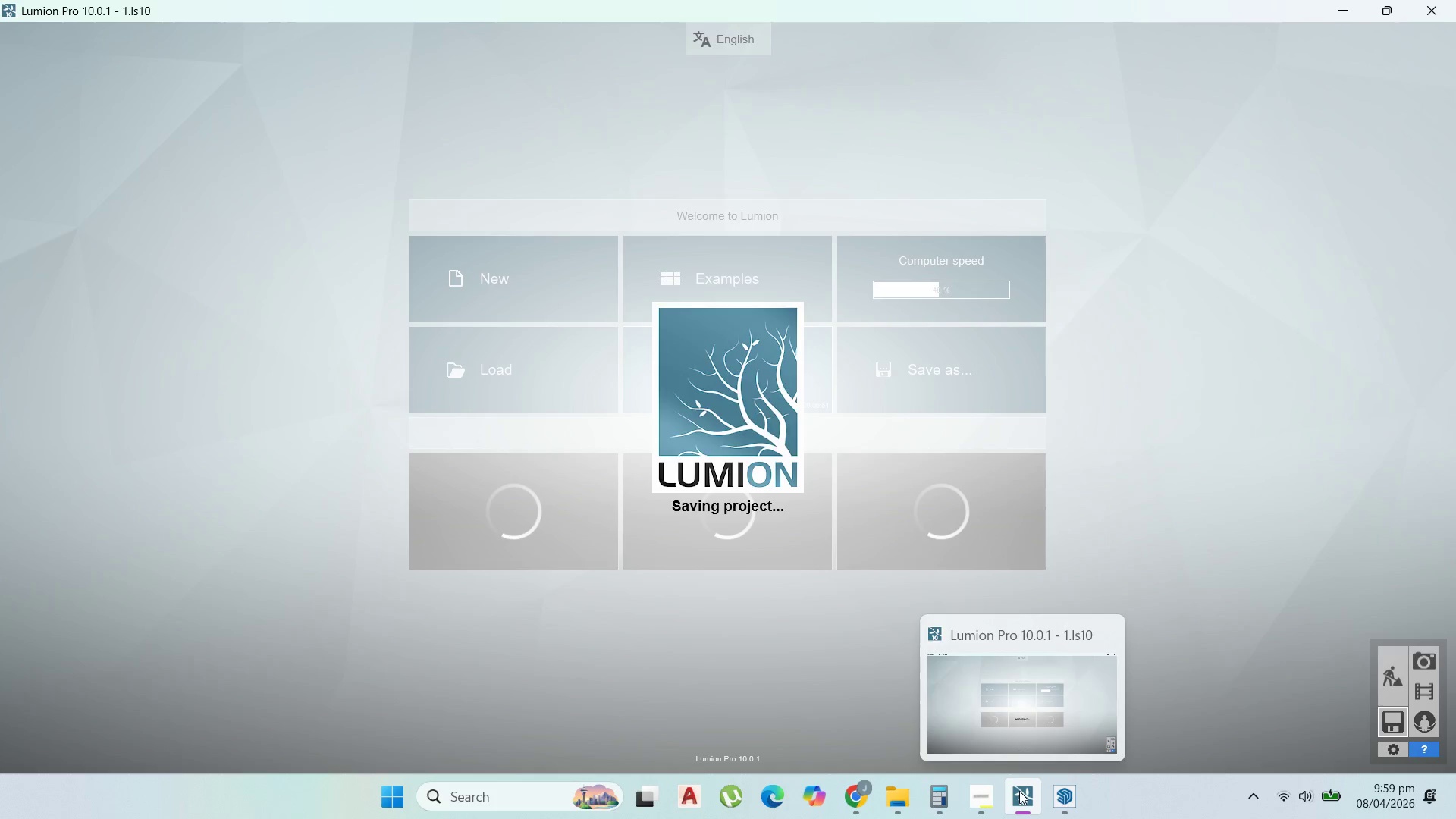 
left_click([990, 796])